 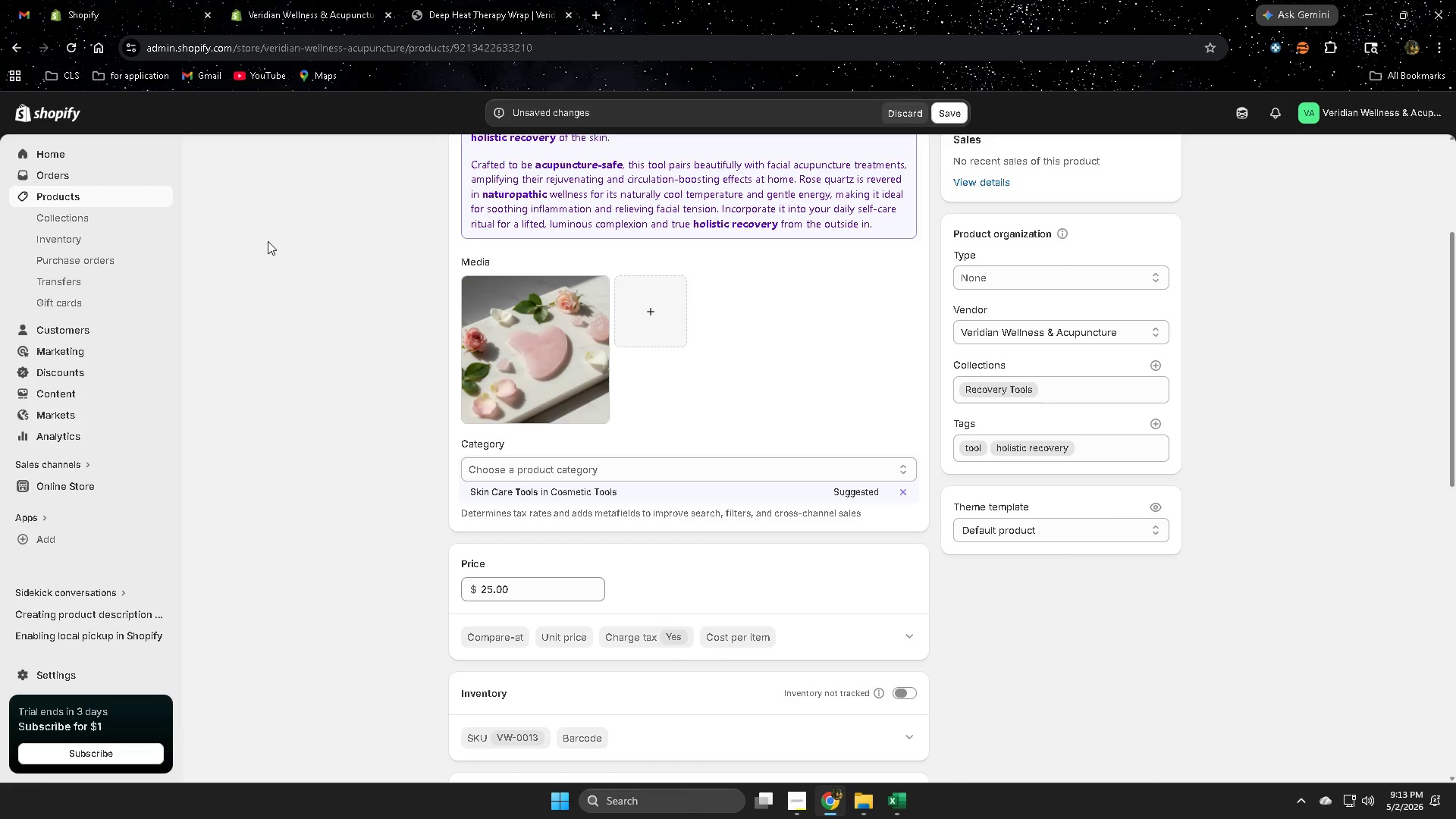 
scroll: coordinate [679, 465], scroll_direction: down, amount: 7.0
 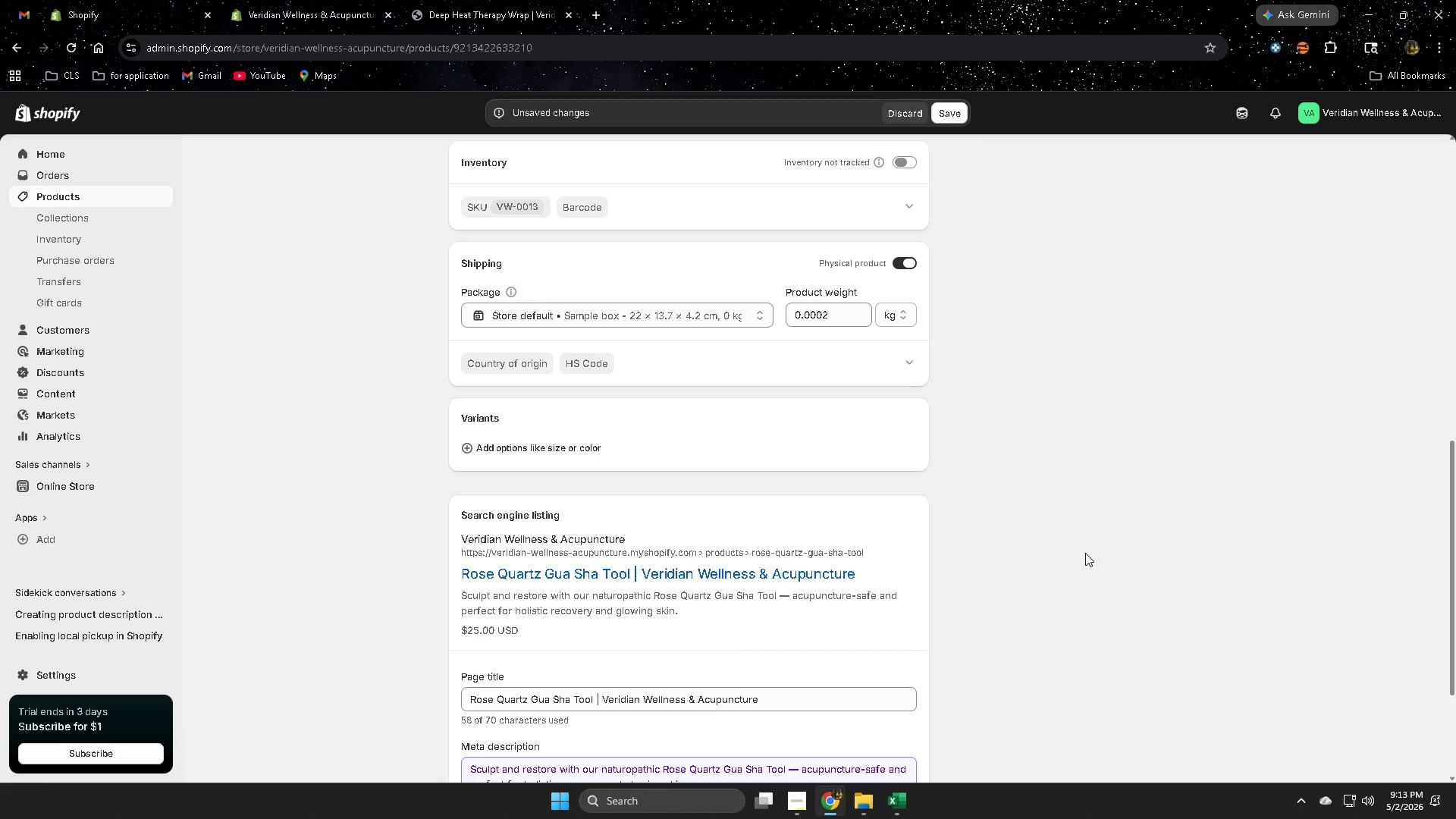 
scroll: coordinate [1231, 554], scroll_direction: up, amount: 12.0
 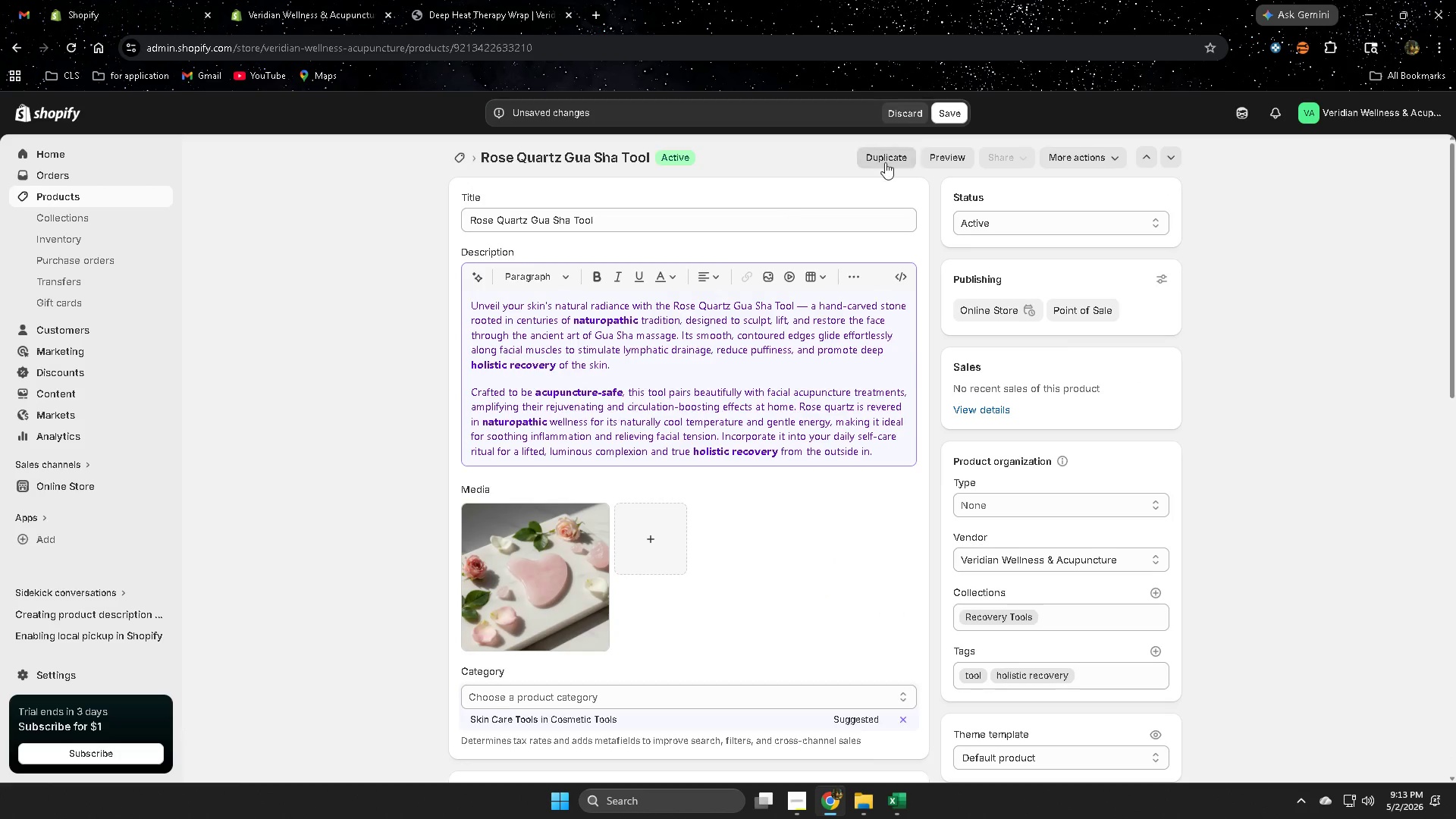 
left_click([958, 121])
 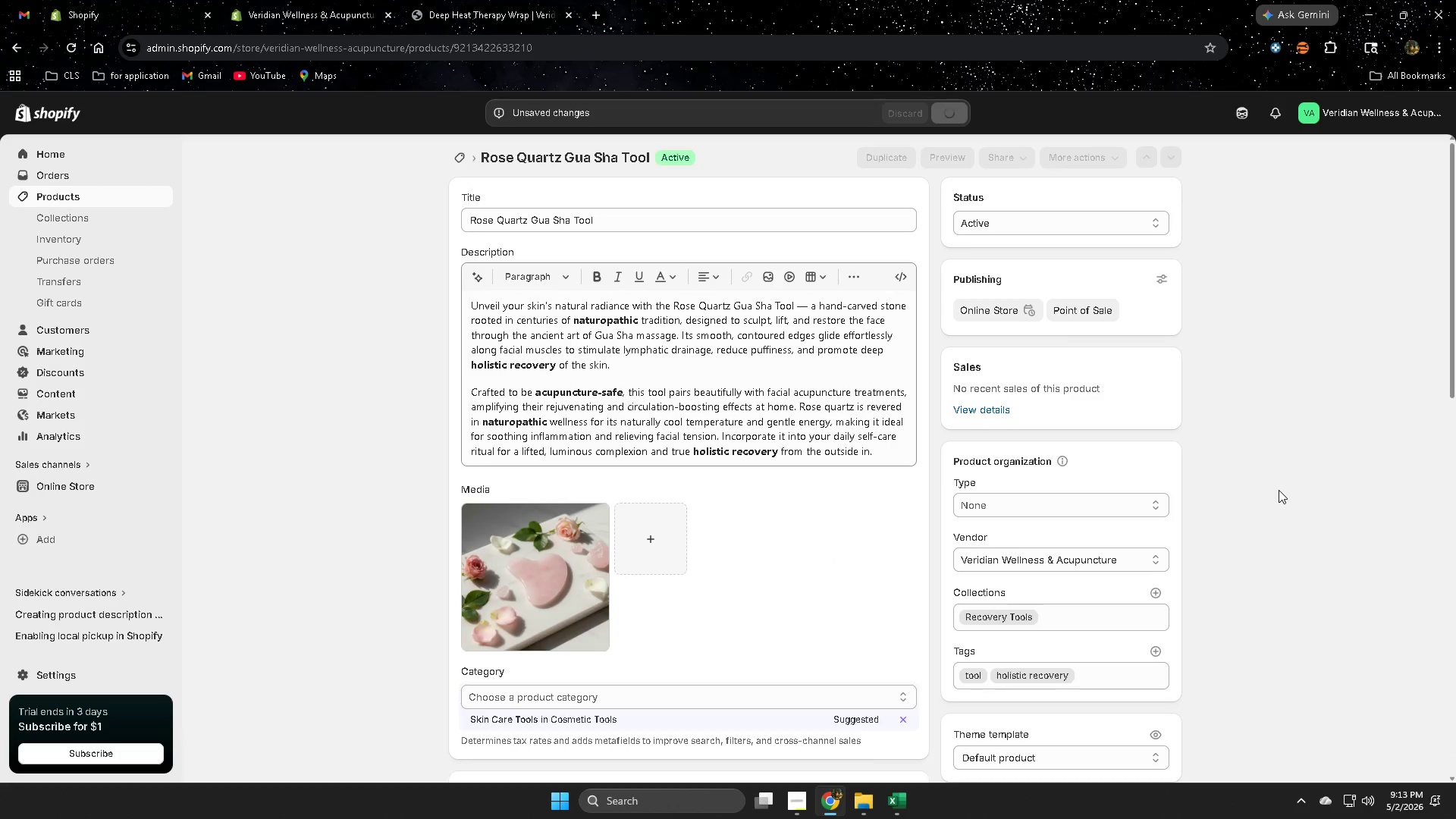 
scroll: coordinate [1277, 489], scroll_direction: down, amount: 2.0
 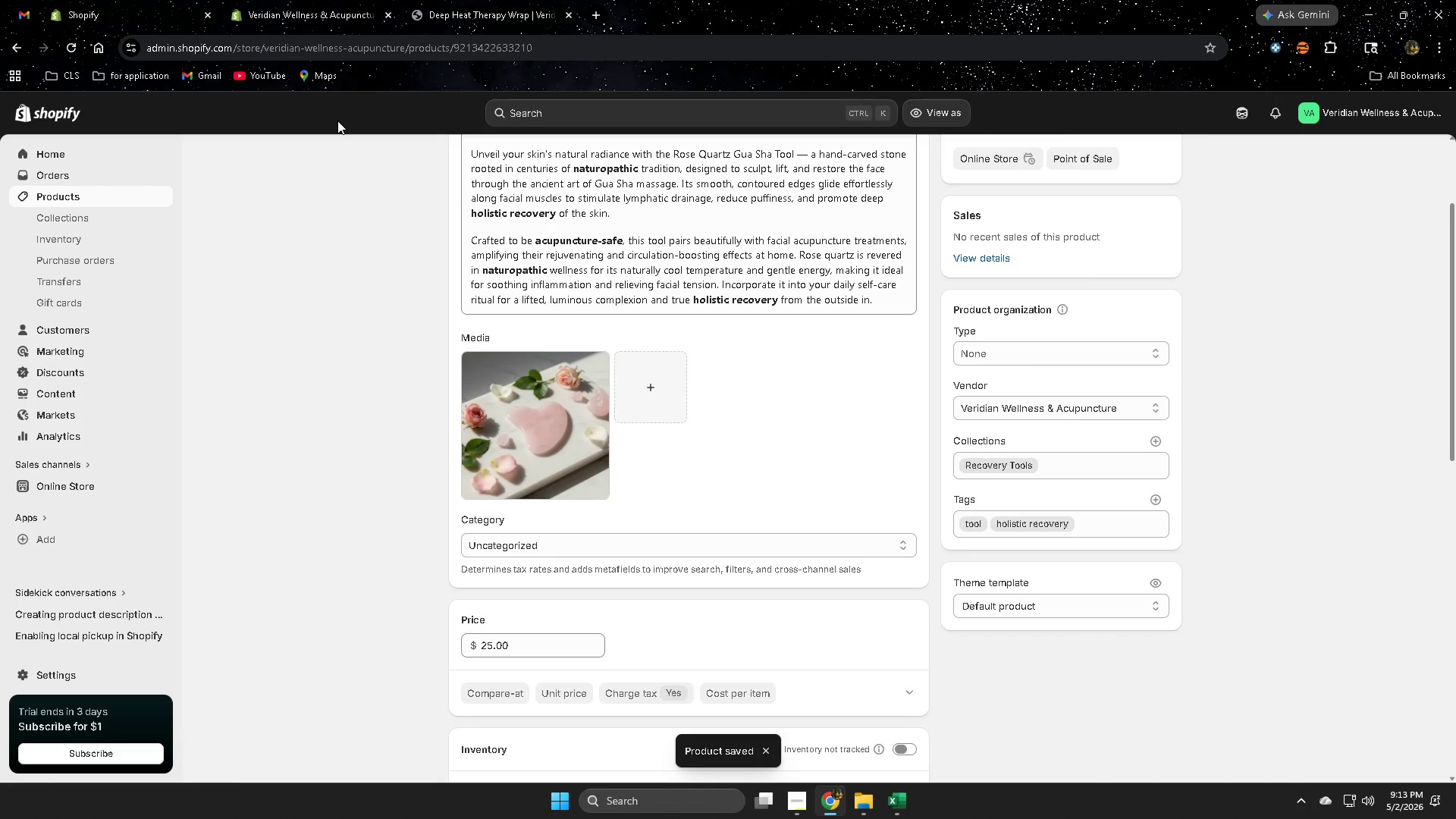 
left_click_drag(start_coordinate=[90, 0], to_coordinate=[95, 0])
 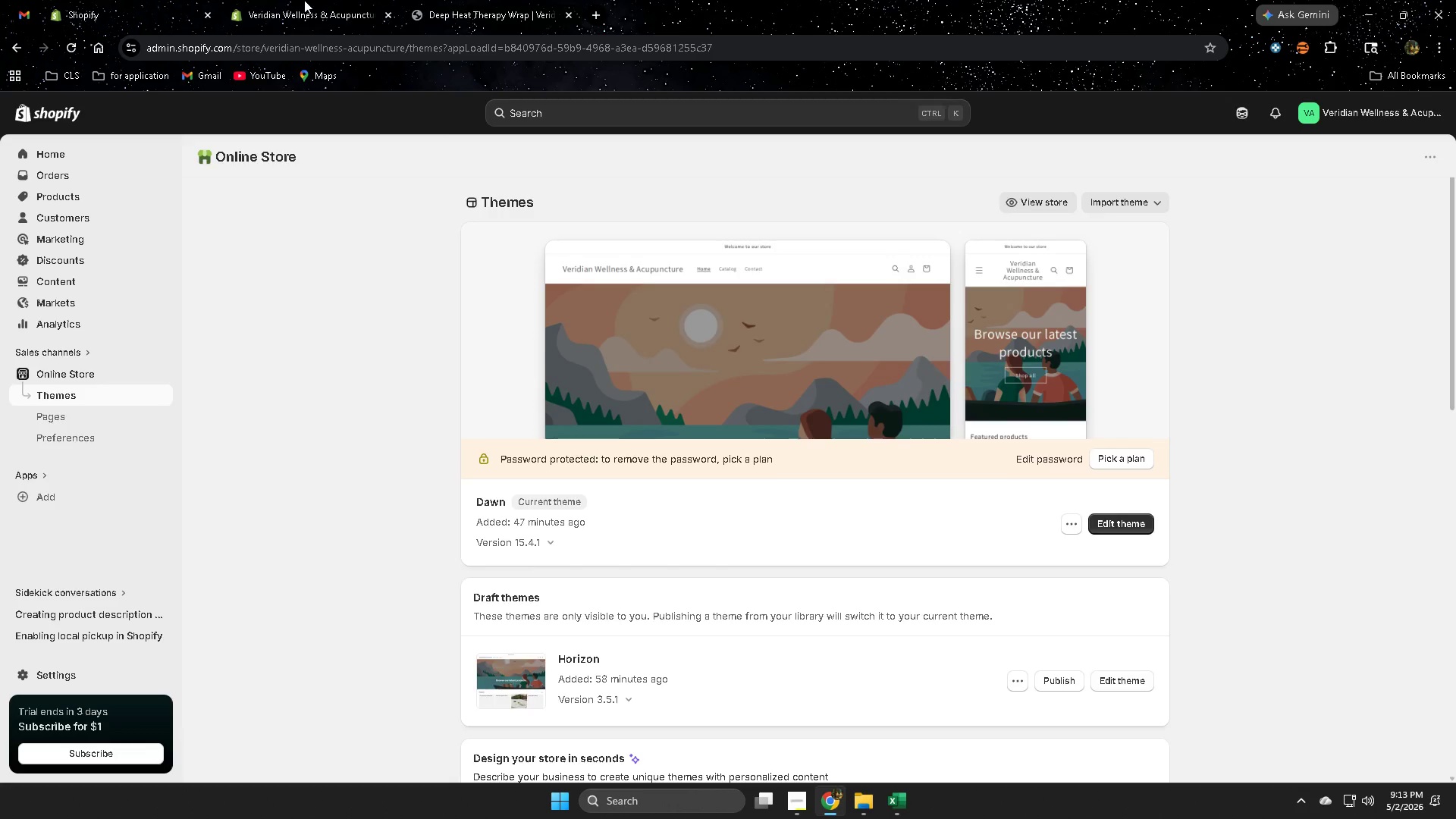 
left_click([304, 0])
 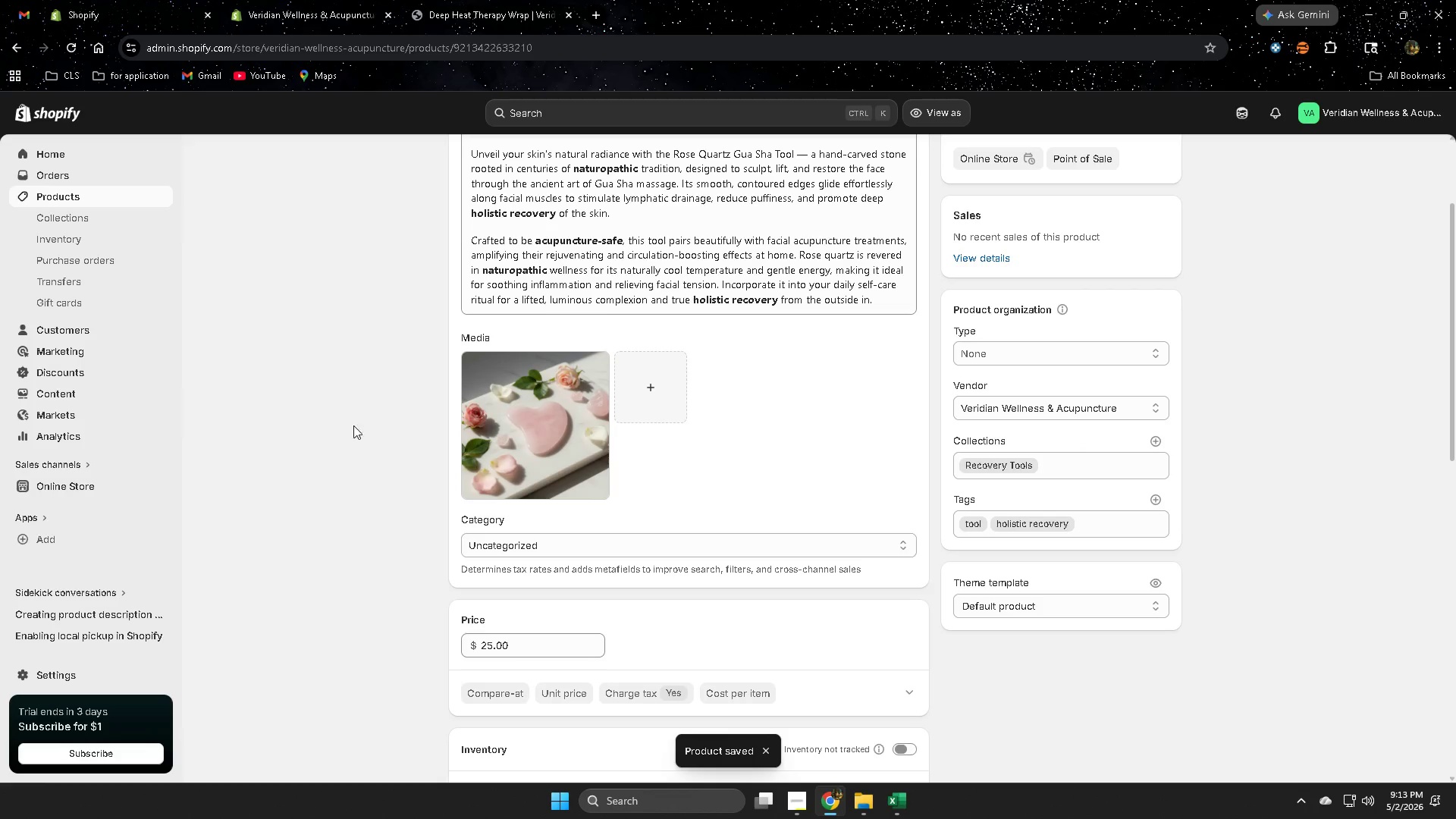 
scroll: coordinate [339, 444], scroll_direction: up, amount: 1.0
 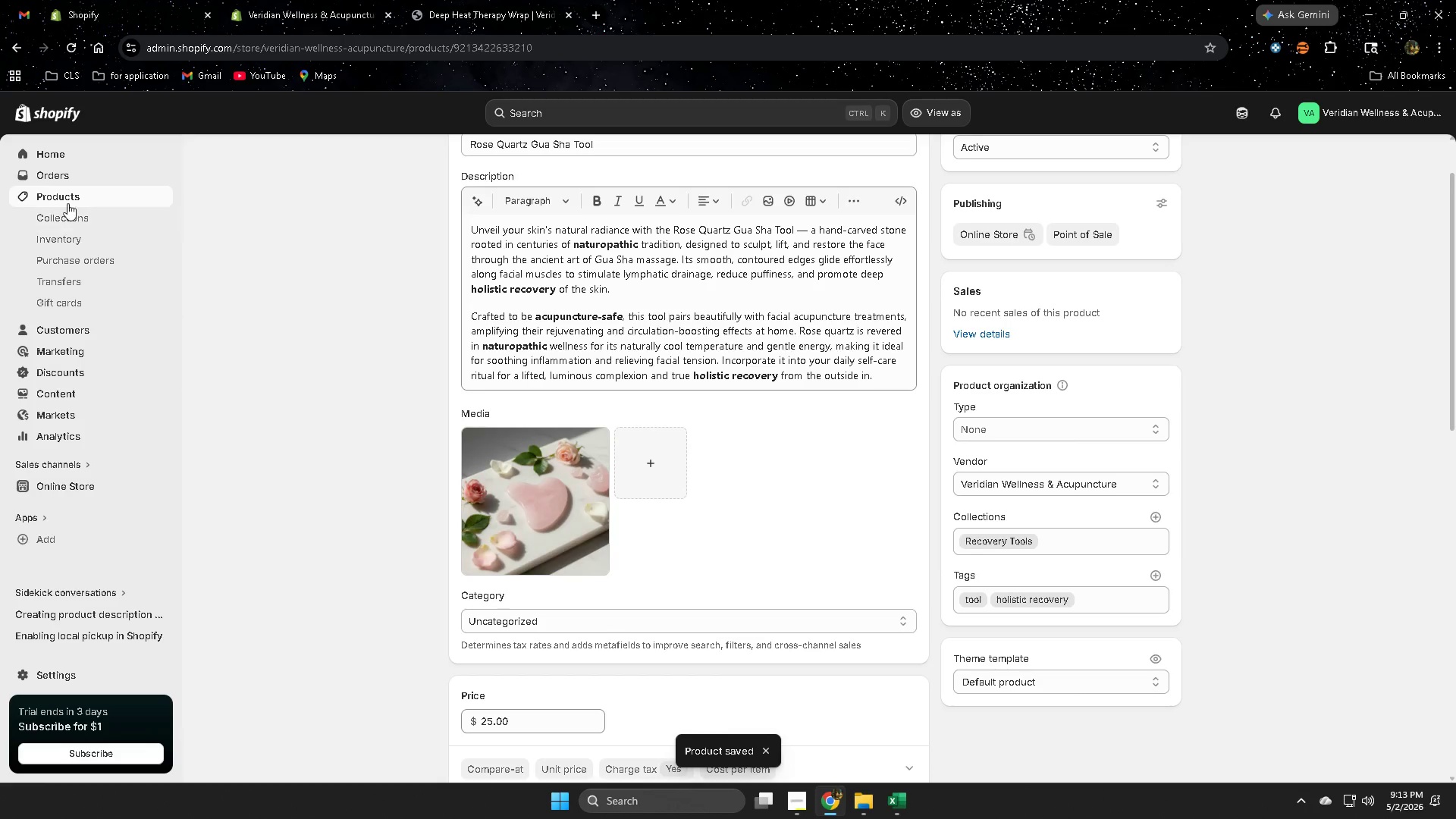 
left_click([67, 199])
 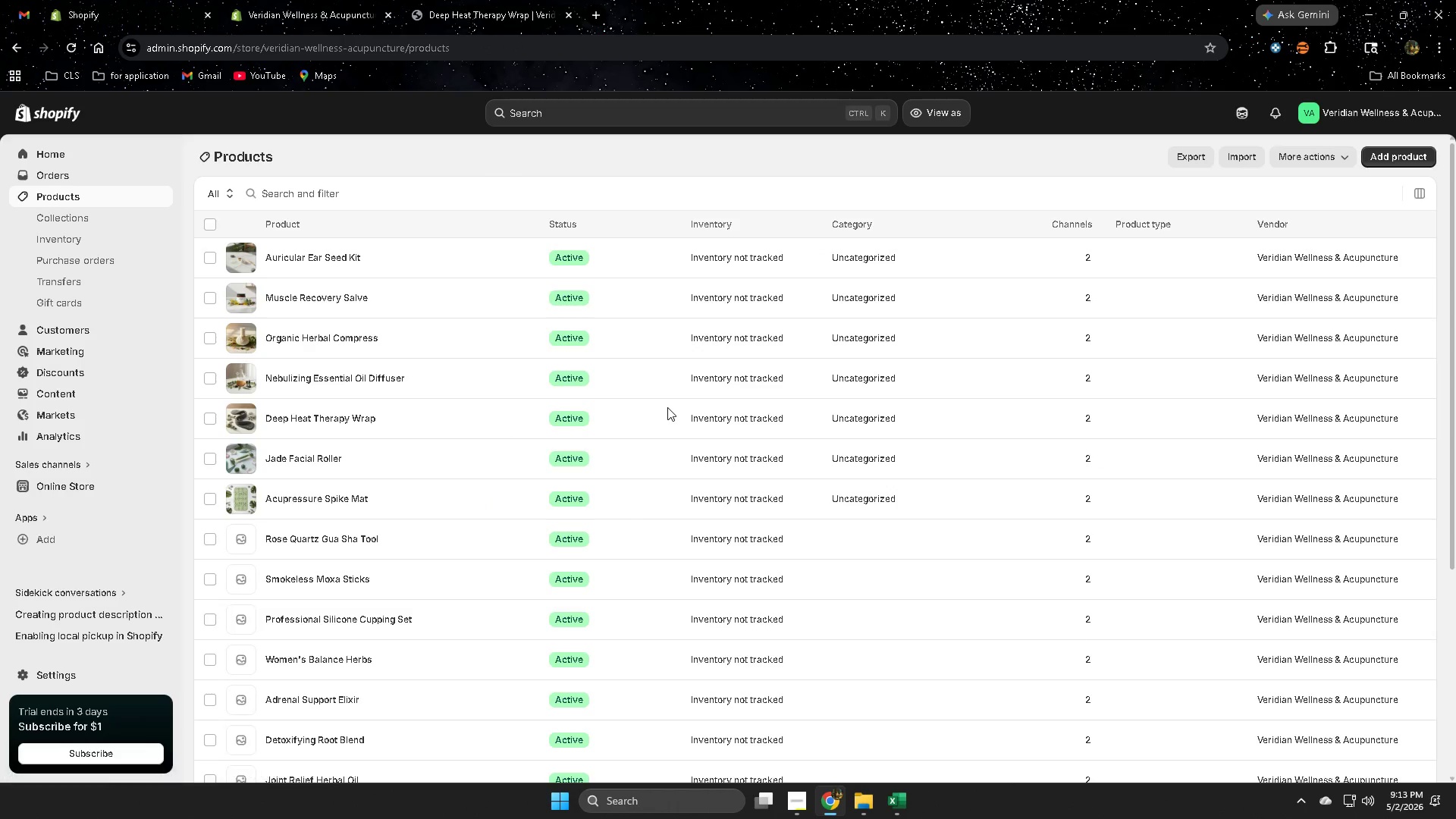 
scroll: coordinate [1056, 530], scroll_direction: down, amount: 3.0
 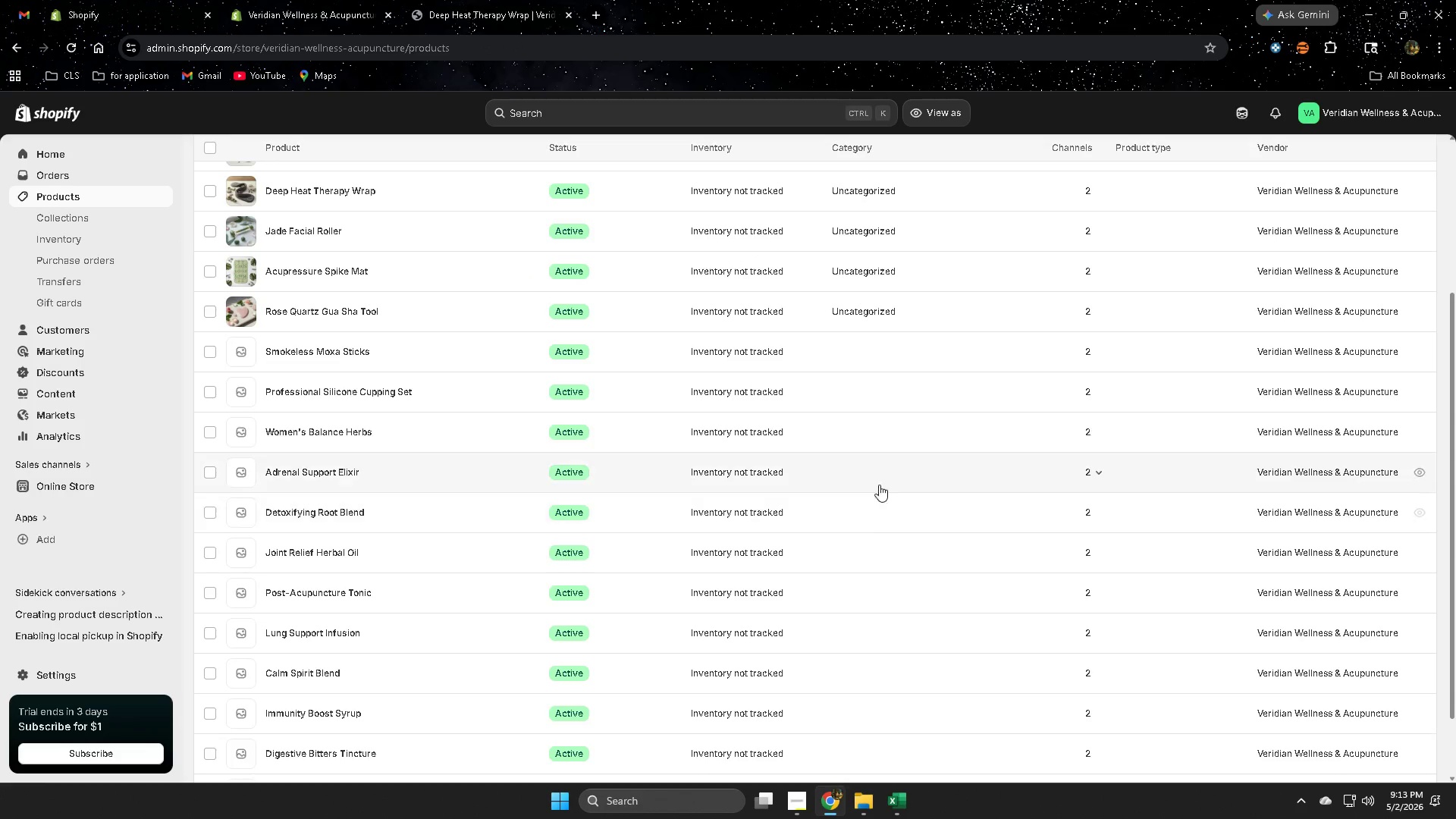 
scroll: coordinate [867, 489], scroll_direction: up, amount: 4.0
 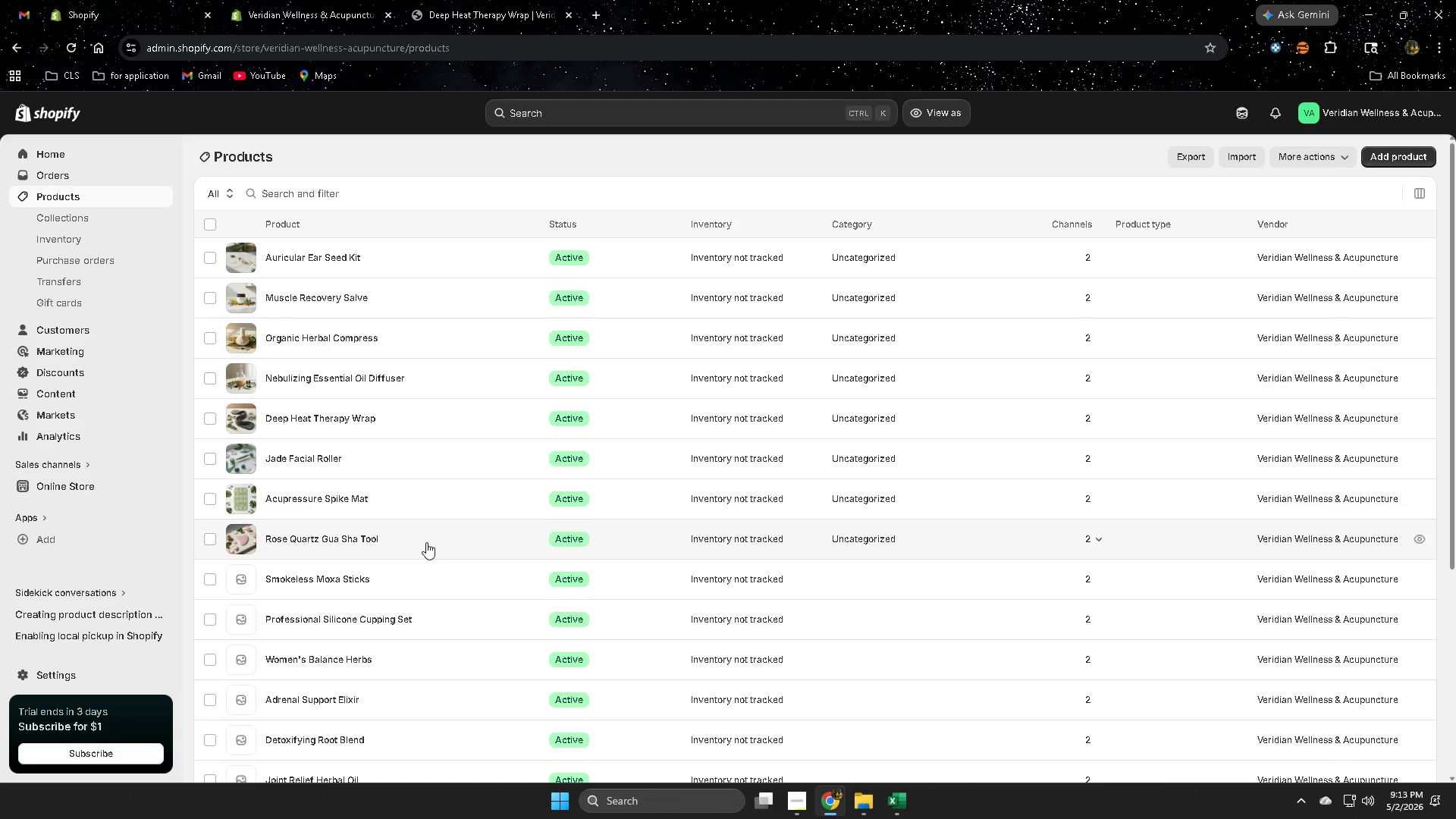 
mouse_move([538, 575])
 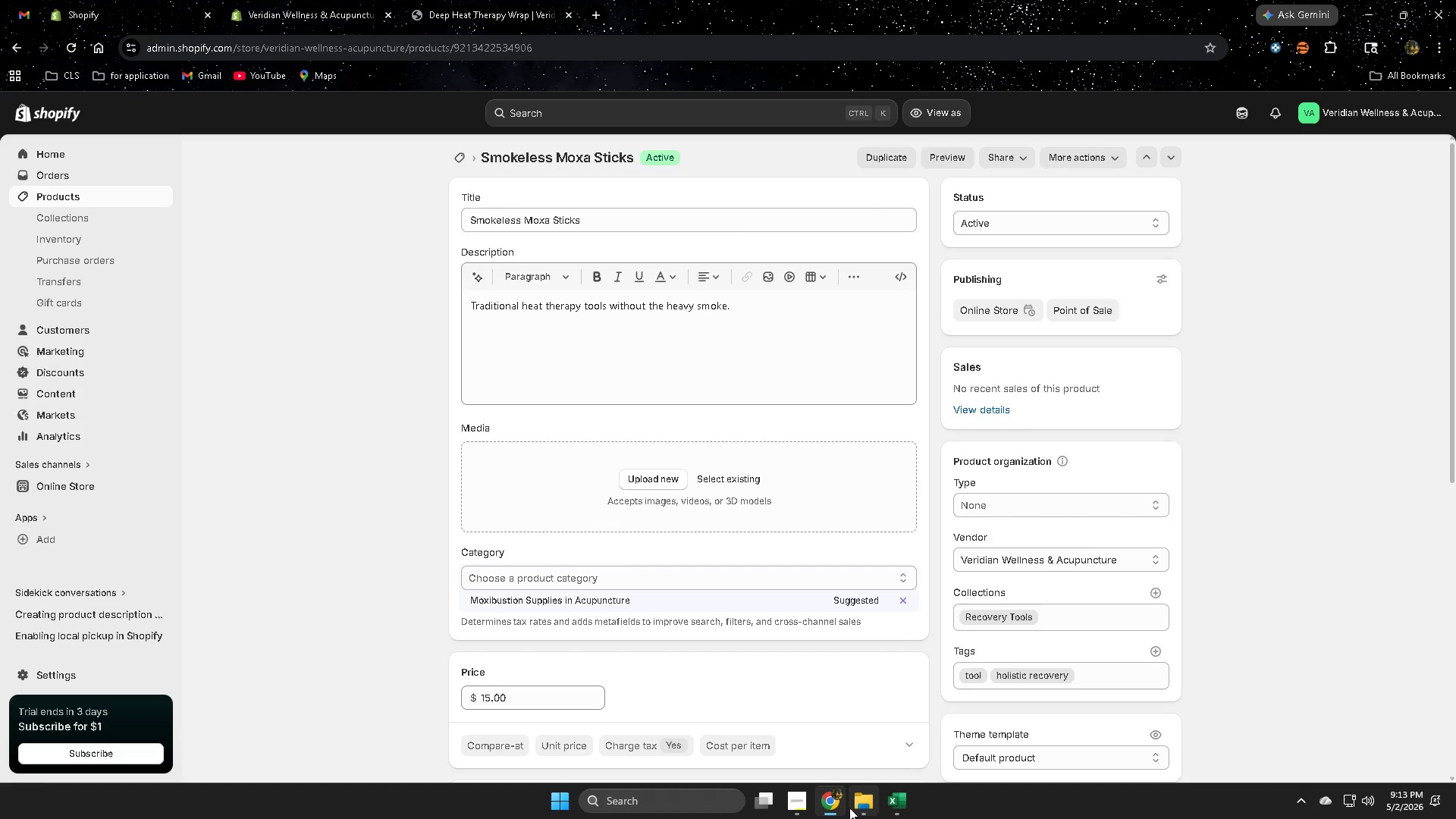 
scroll: coordinate [345, 529], scroll_direction: down, amount: 2.0
 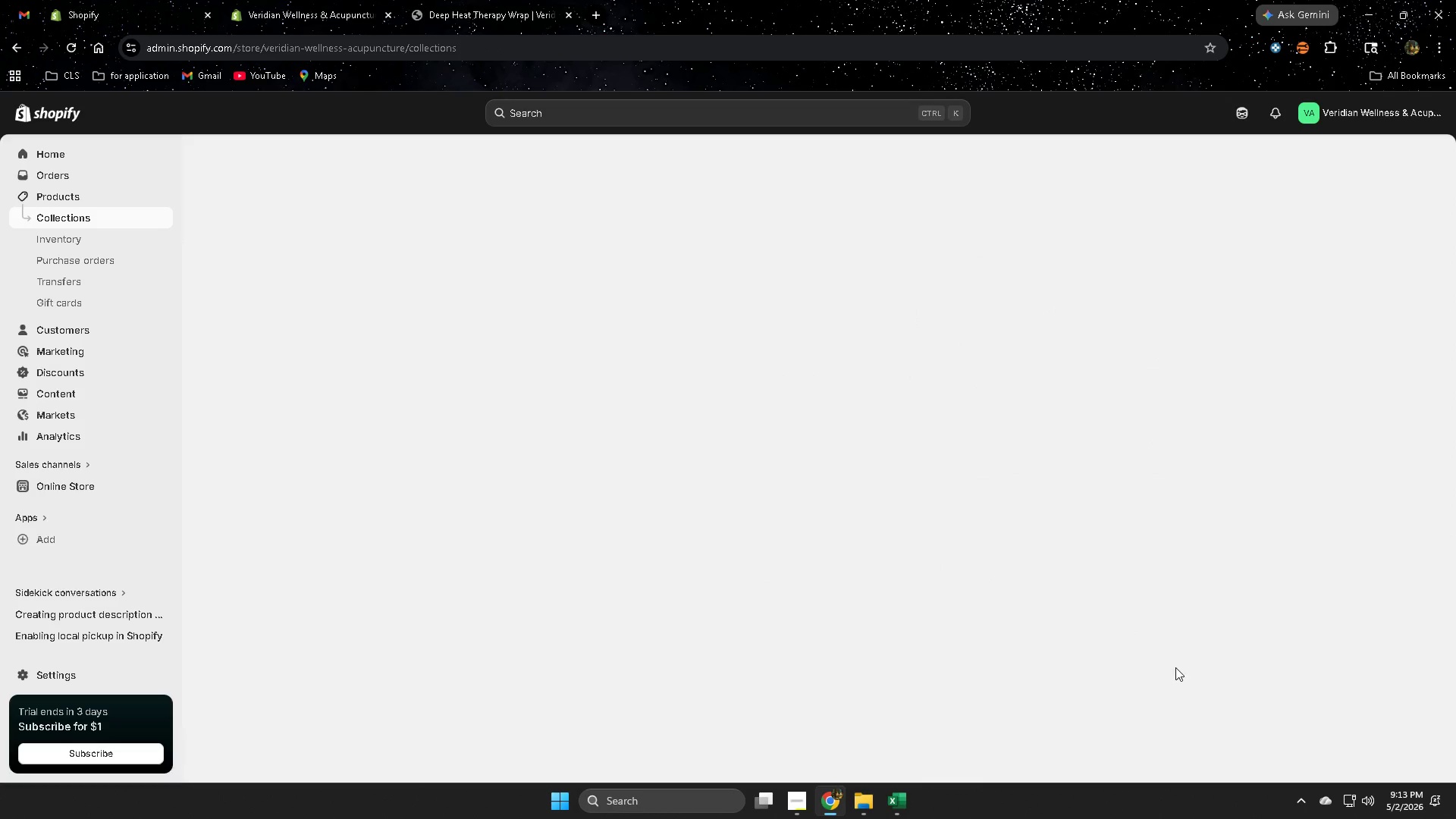 
wait(6.16)
 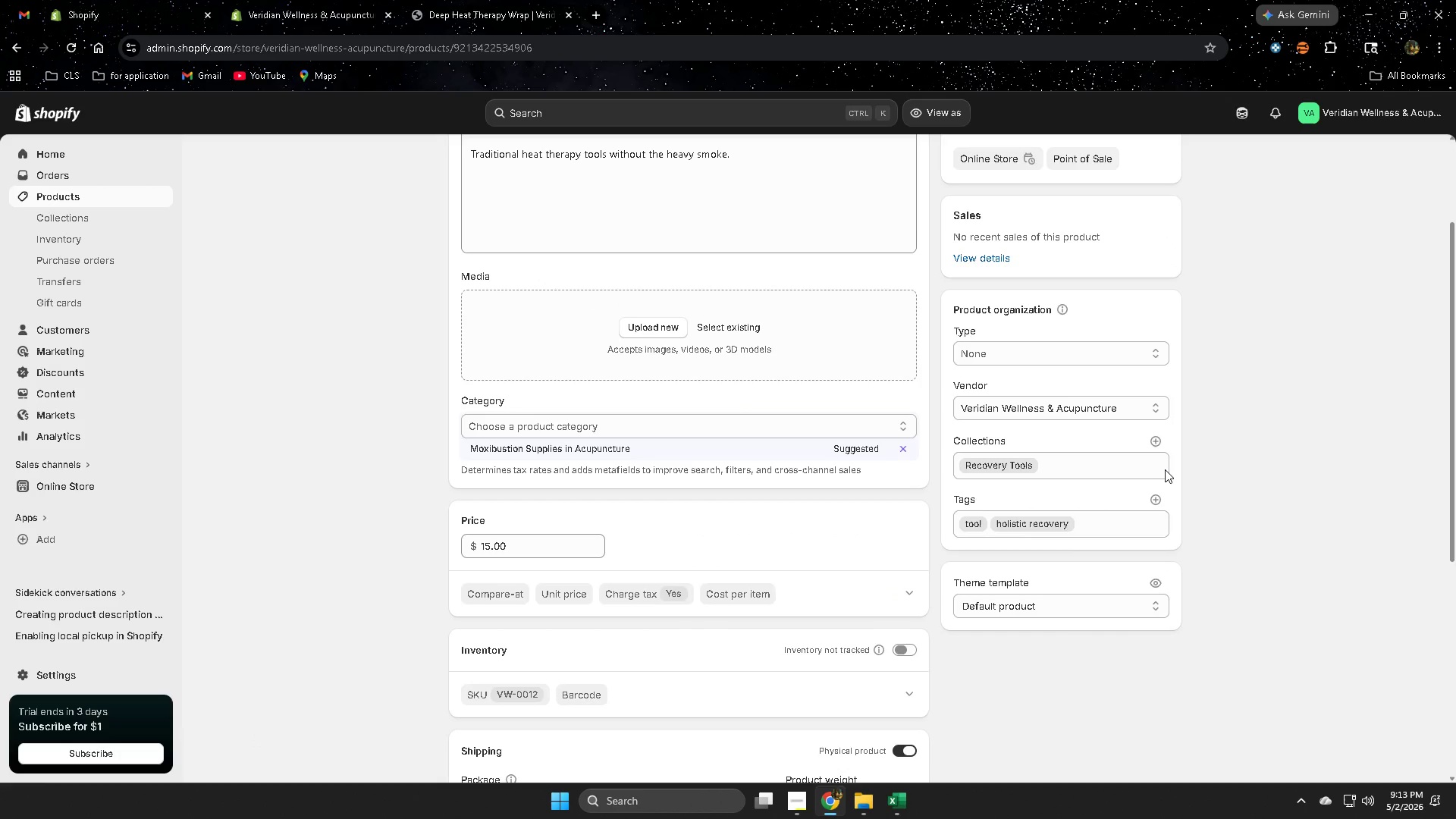 
left_click([550, 256])
 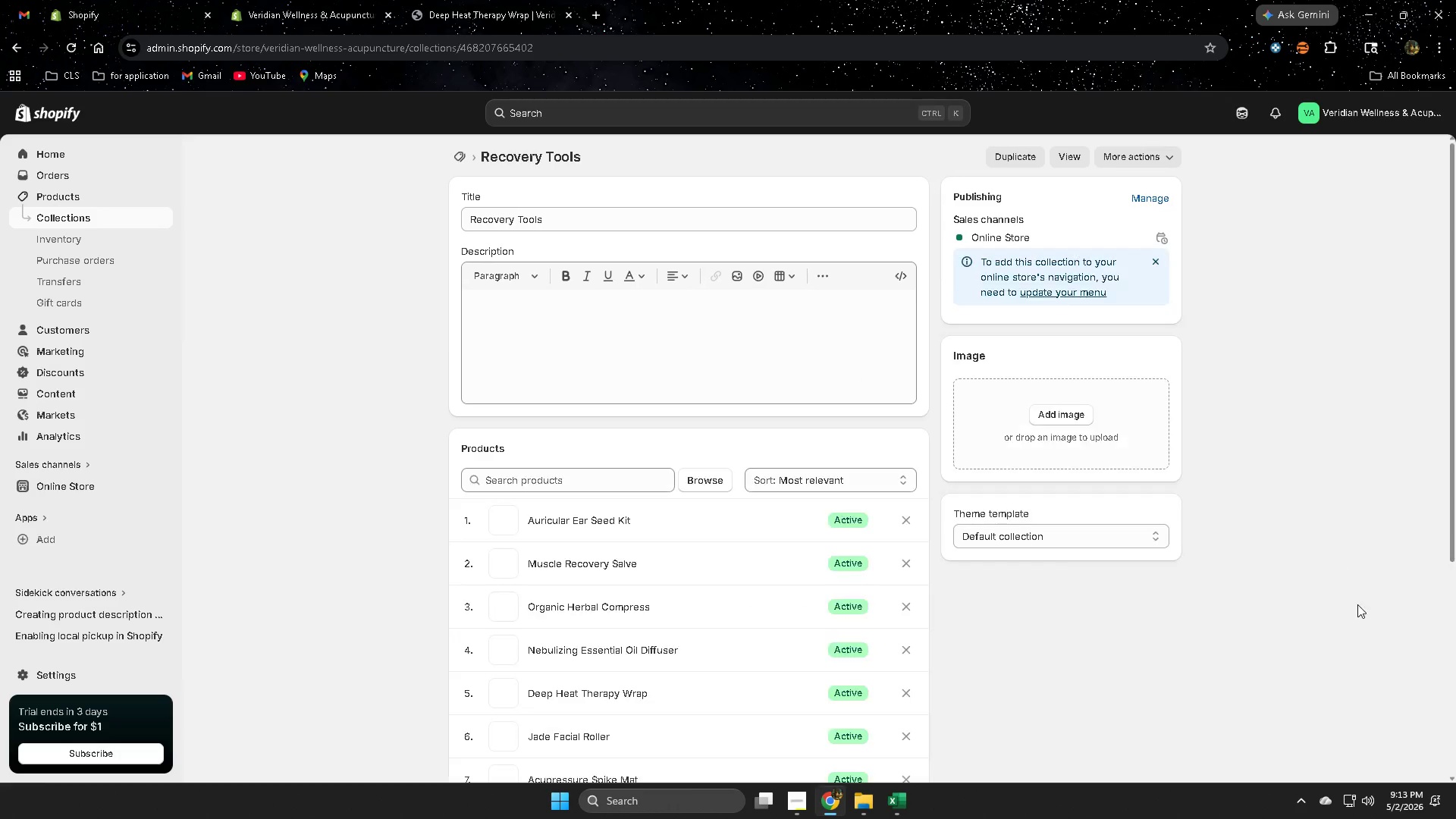 
scroll: coordinate [1370, 606], scroll_direction: down, amount: 5.0
 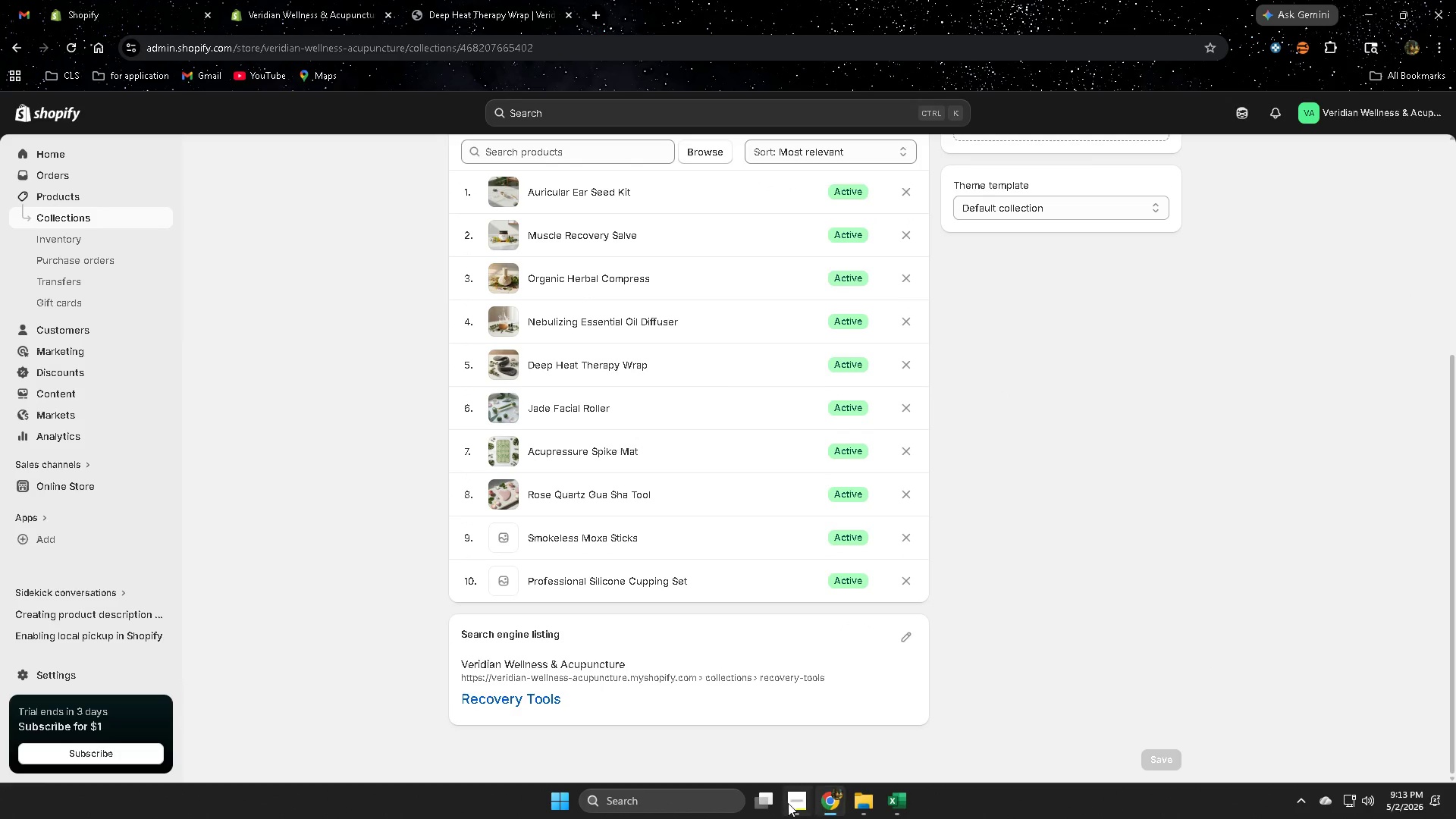 
left_click([795, 743])